 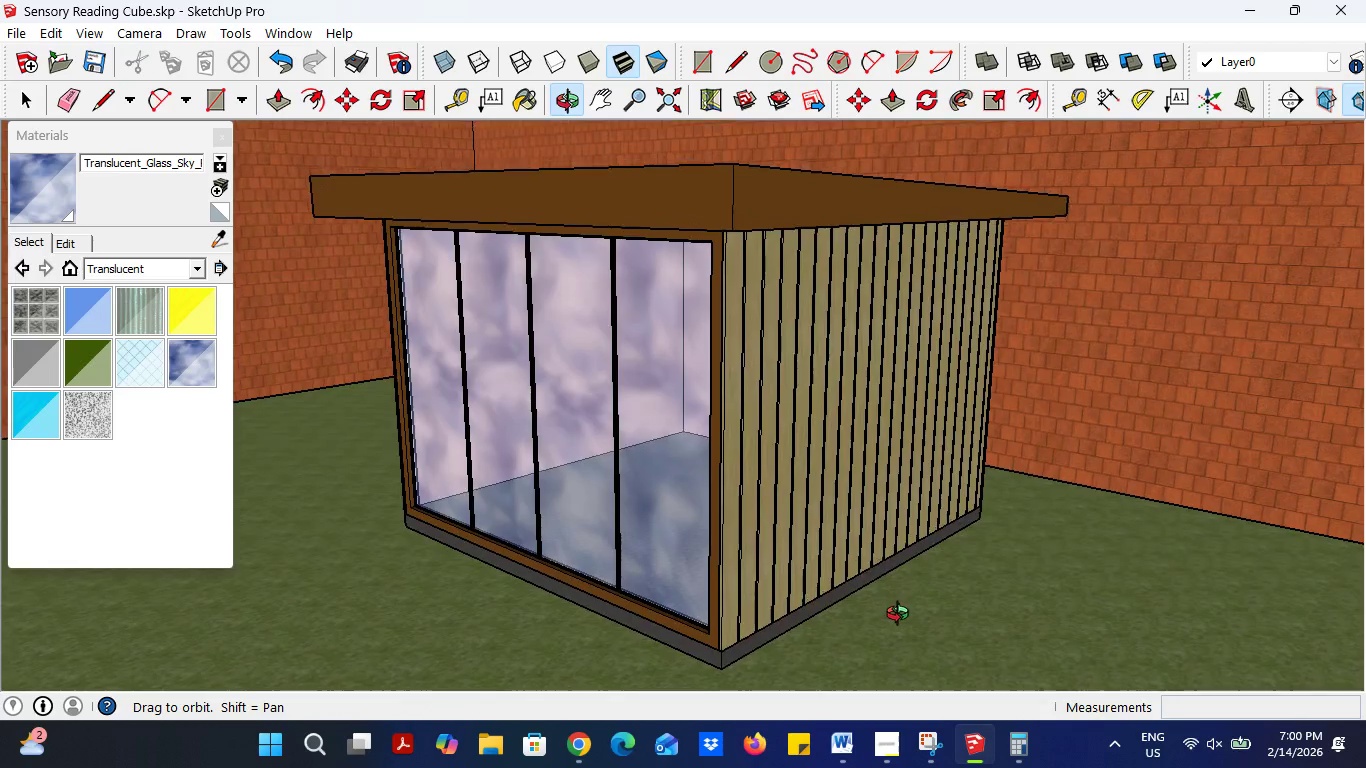 
scroll: coordinate [804, 514], scroll_direction: none, amount: 0.0
 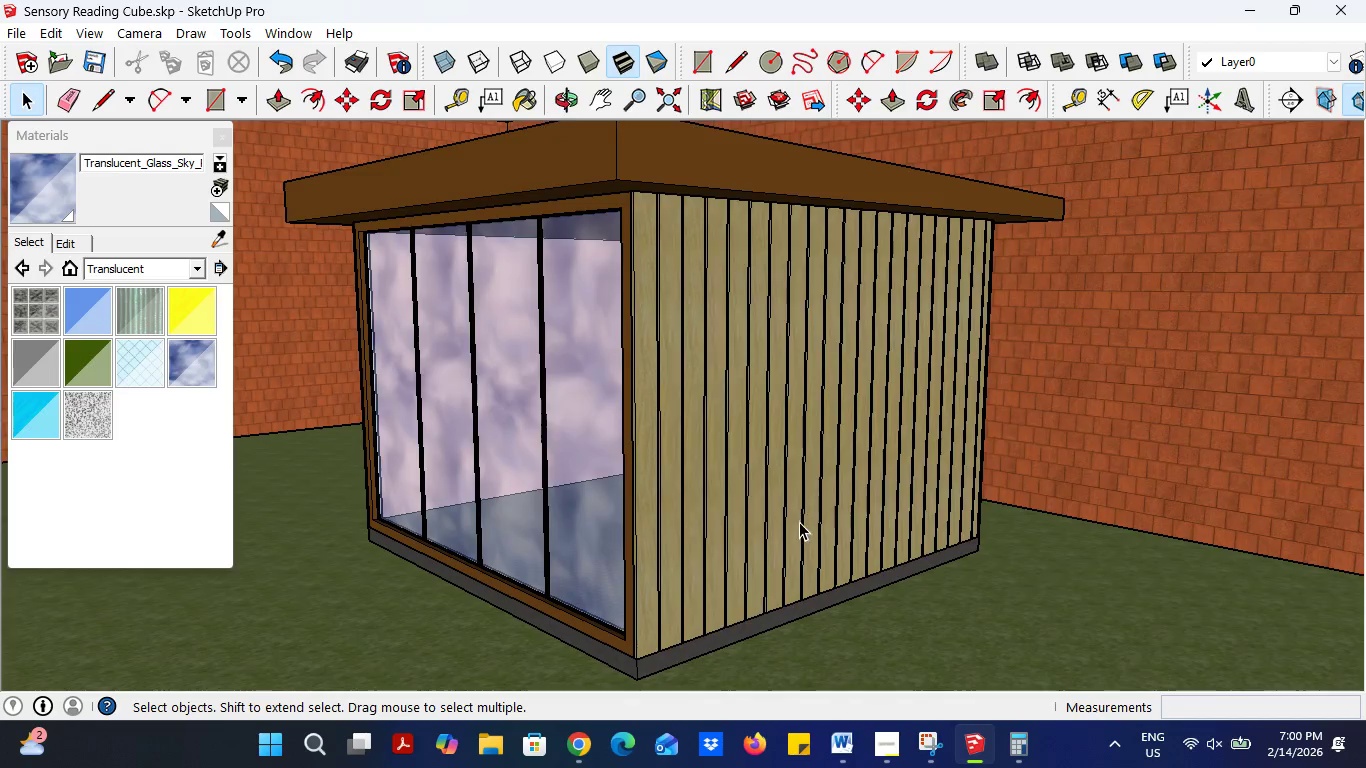 
scroll: coordinate [798, 522], scroll_direction: down, amount: 1.0
 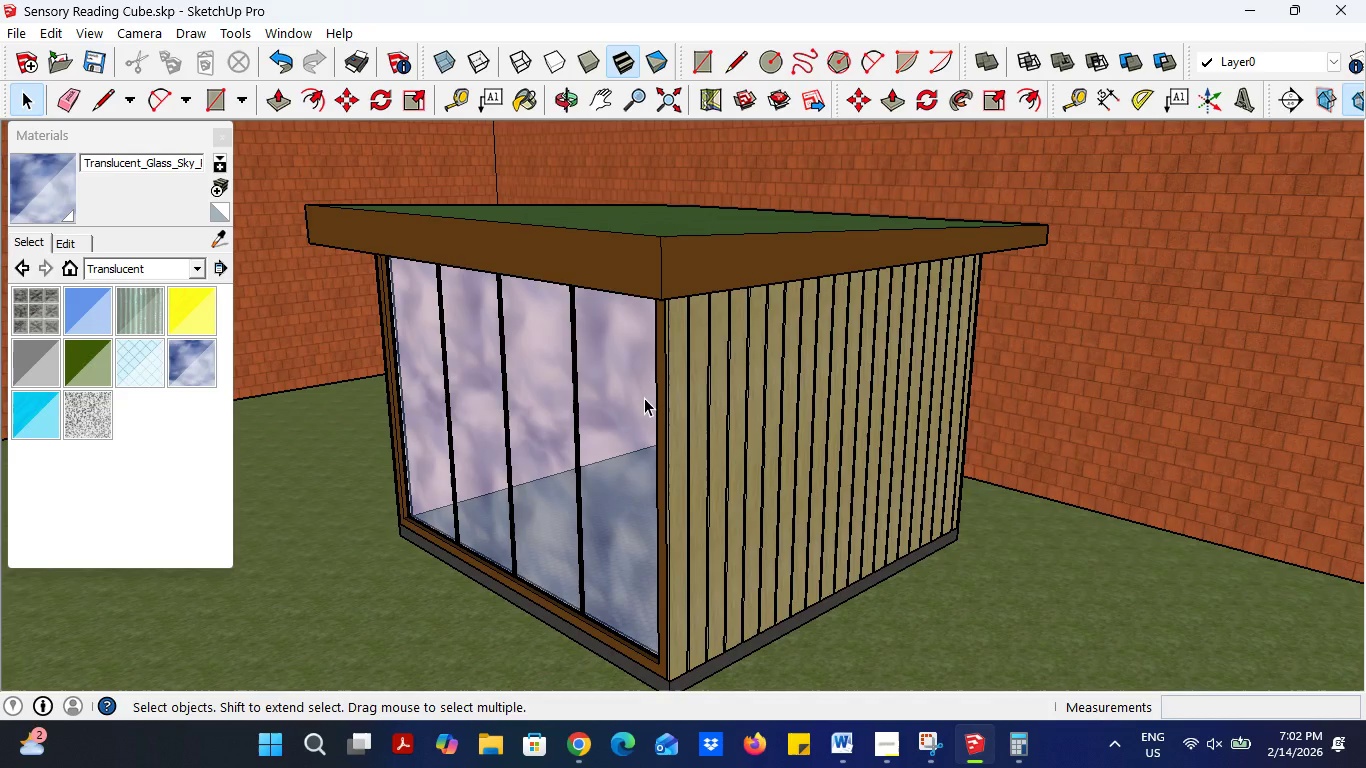 
wait(126.26)
 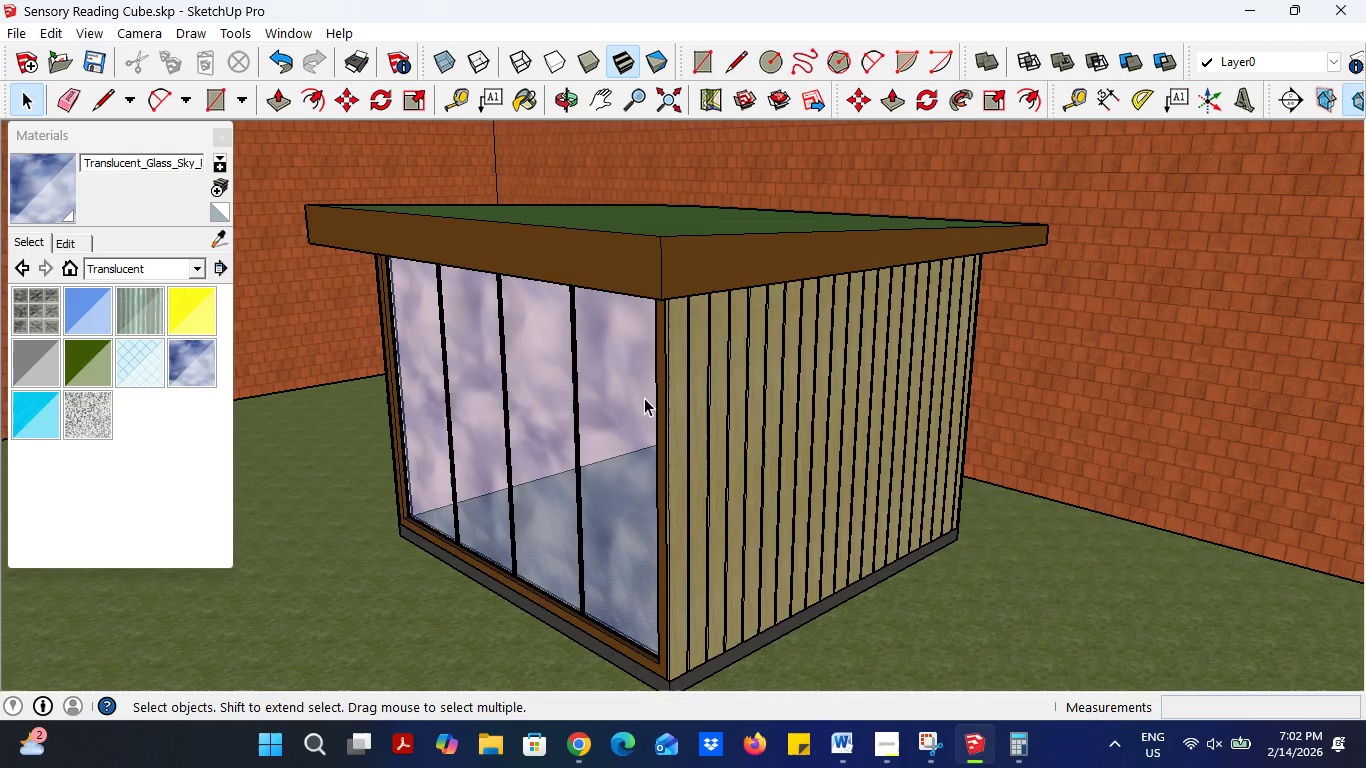 
left_click([850, 738])
 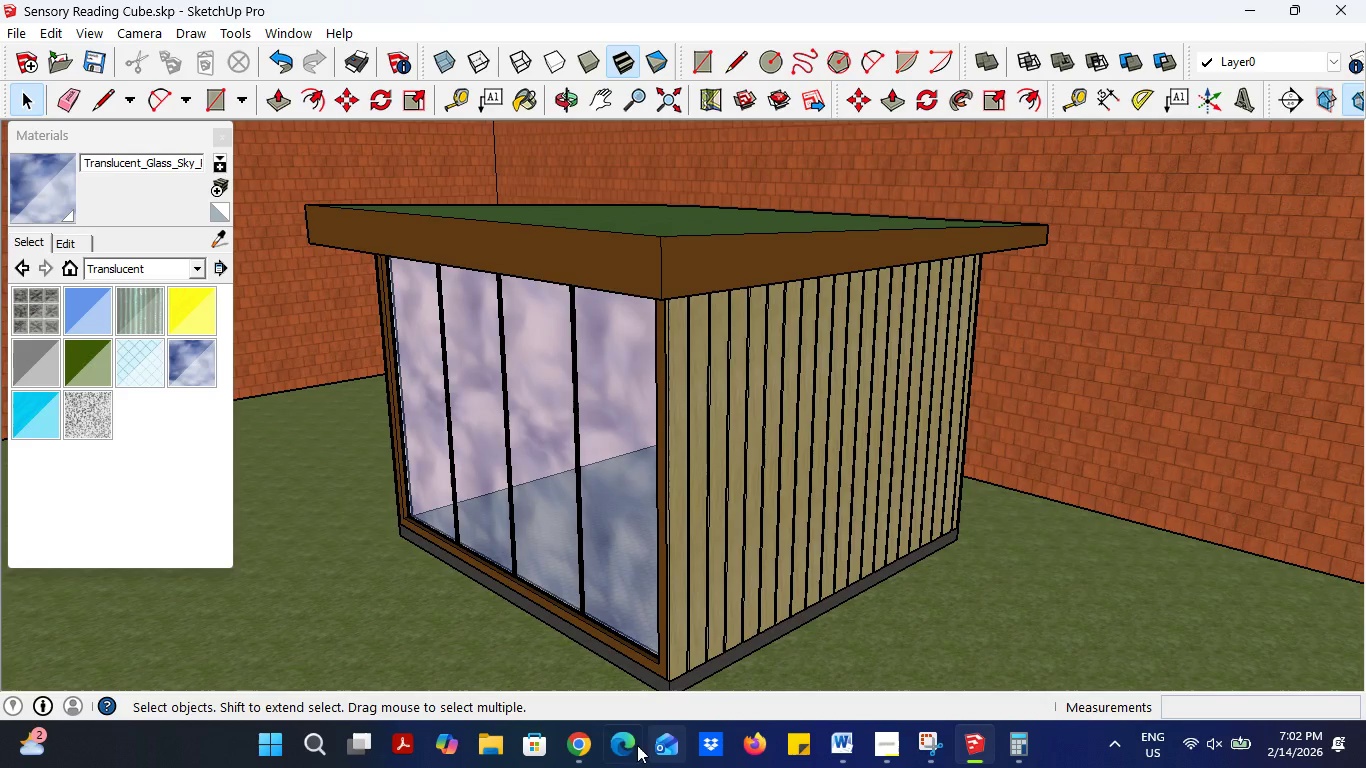 
left_click([580, 745])
 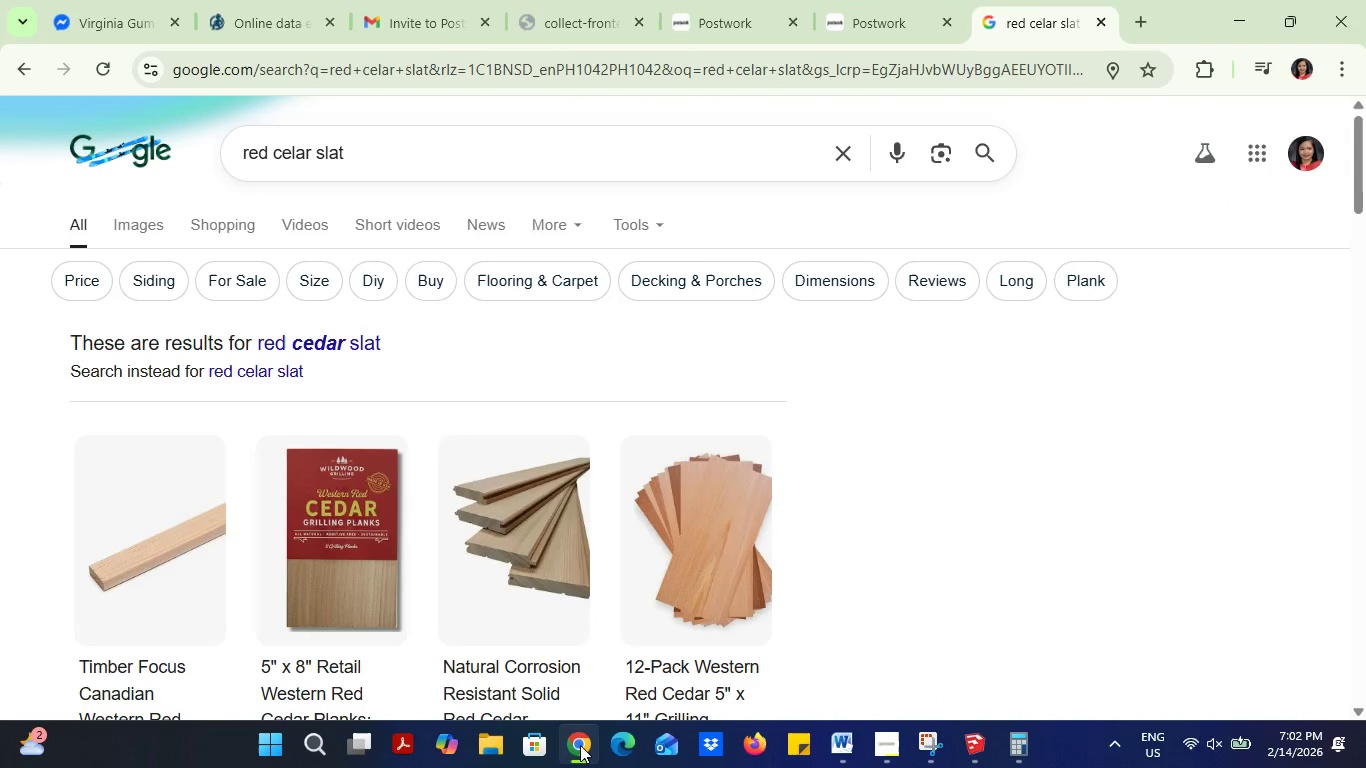 
left_click([580, 745])
 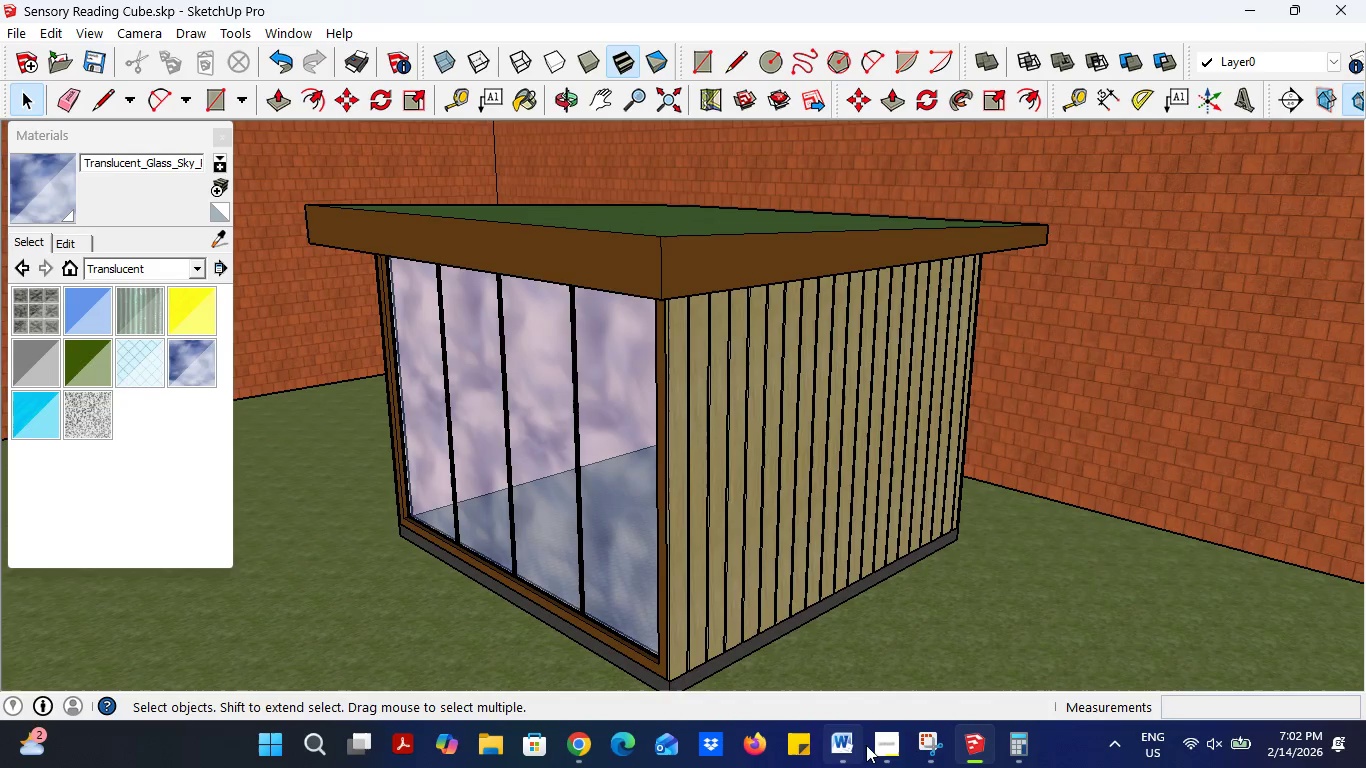 
left_click([874, 745])